 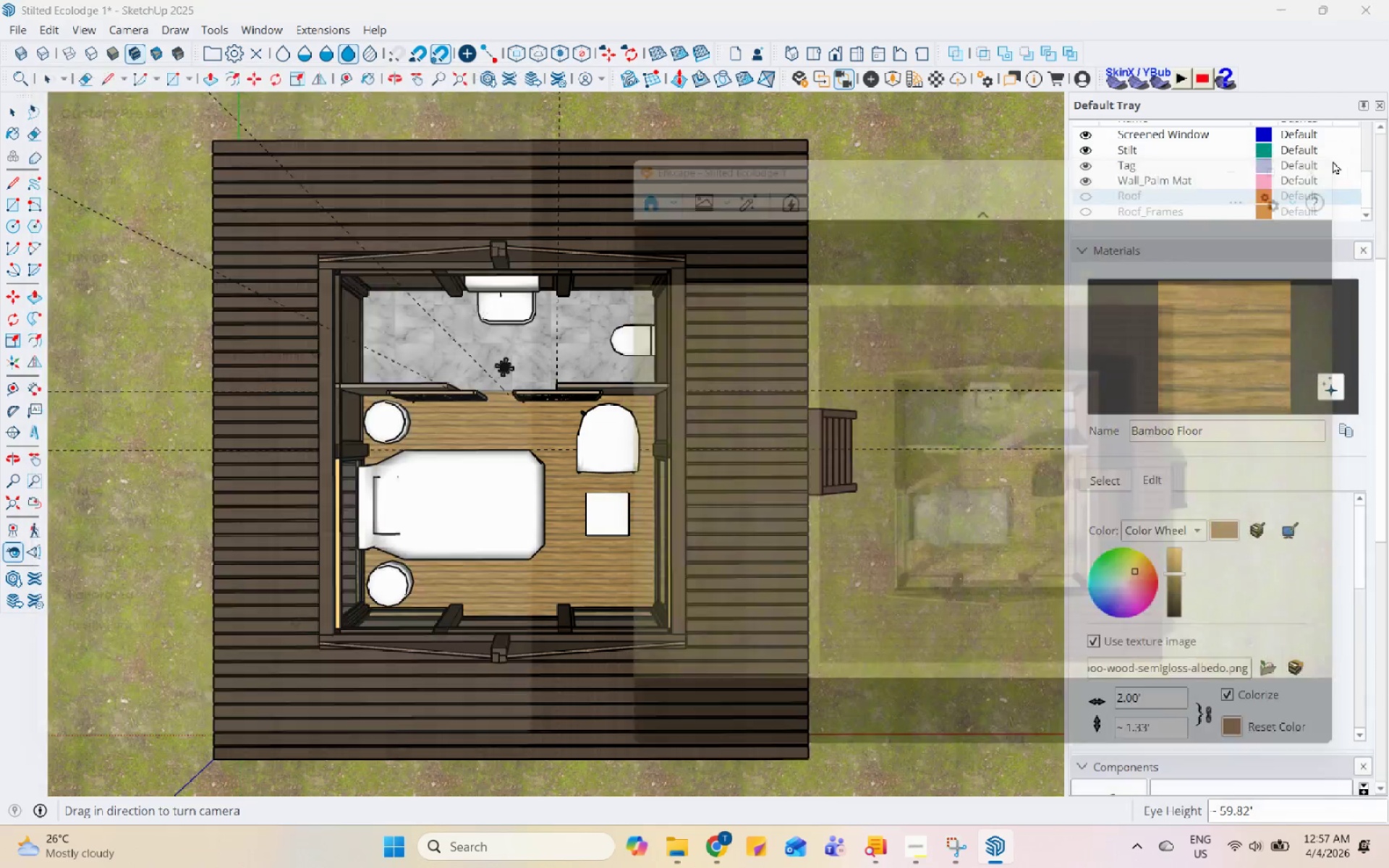 
scroll: coordinate [669, 356], scroll_direction: down, amount: 5.0
 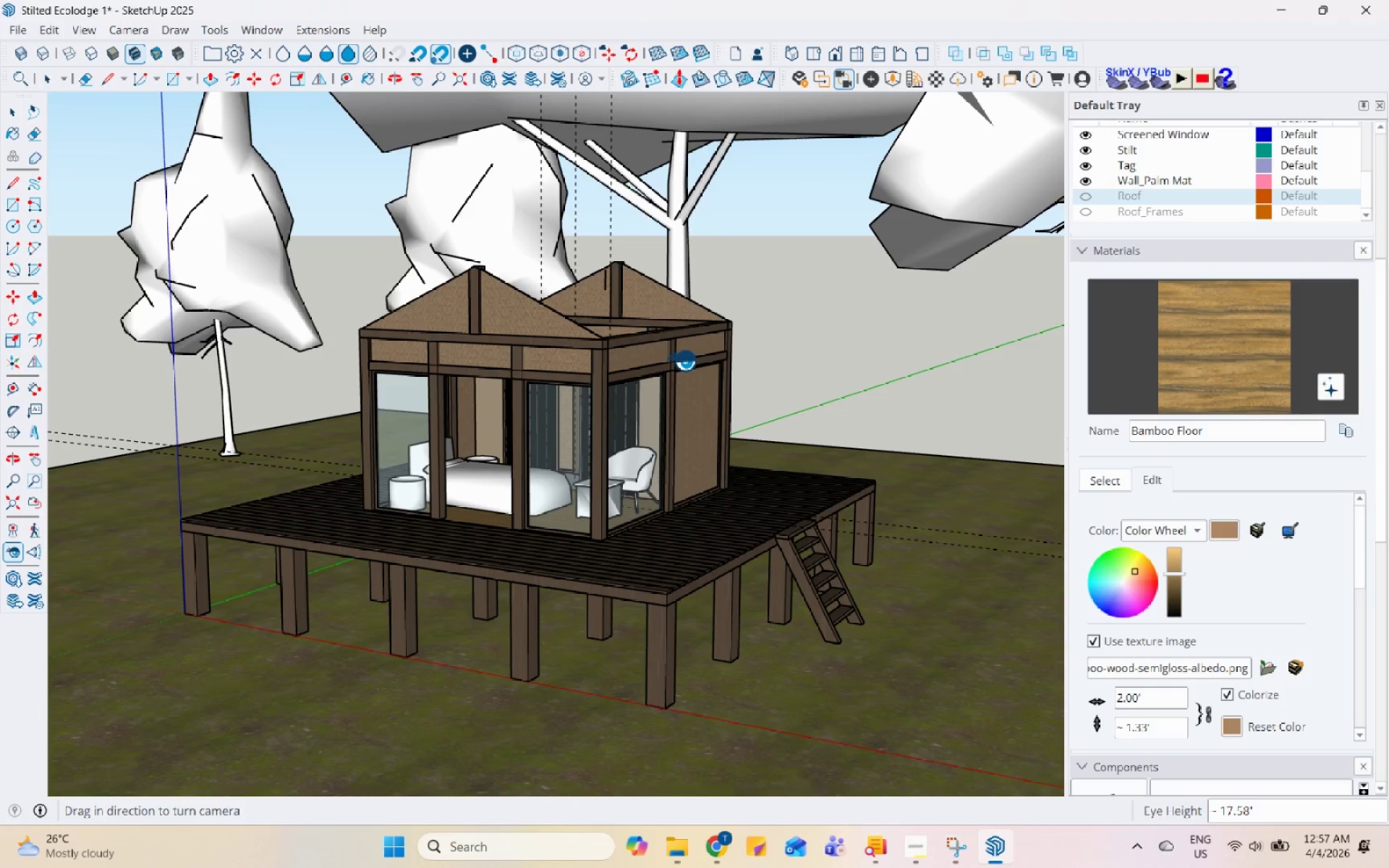 
wait(9.79)
 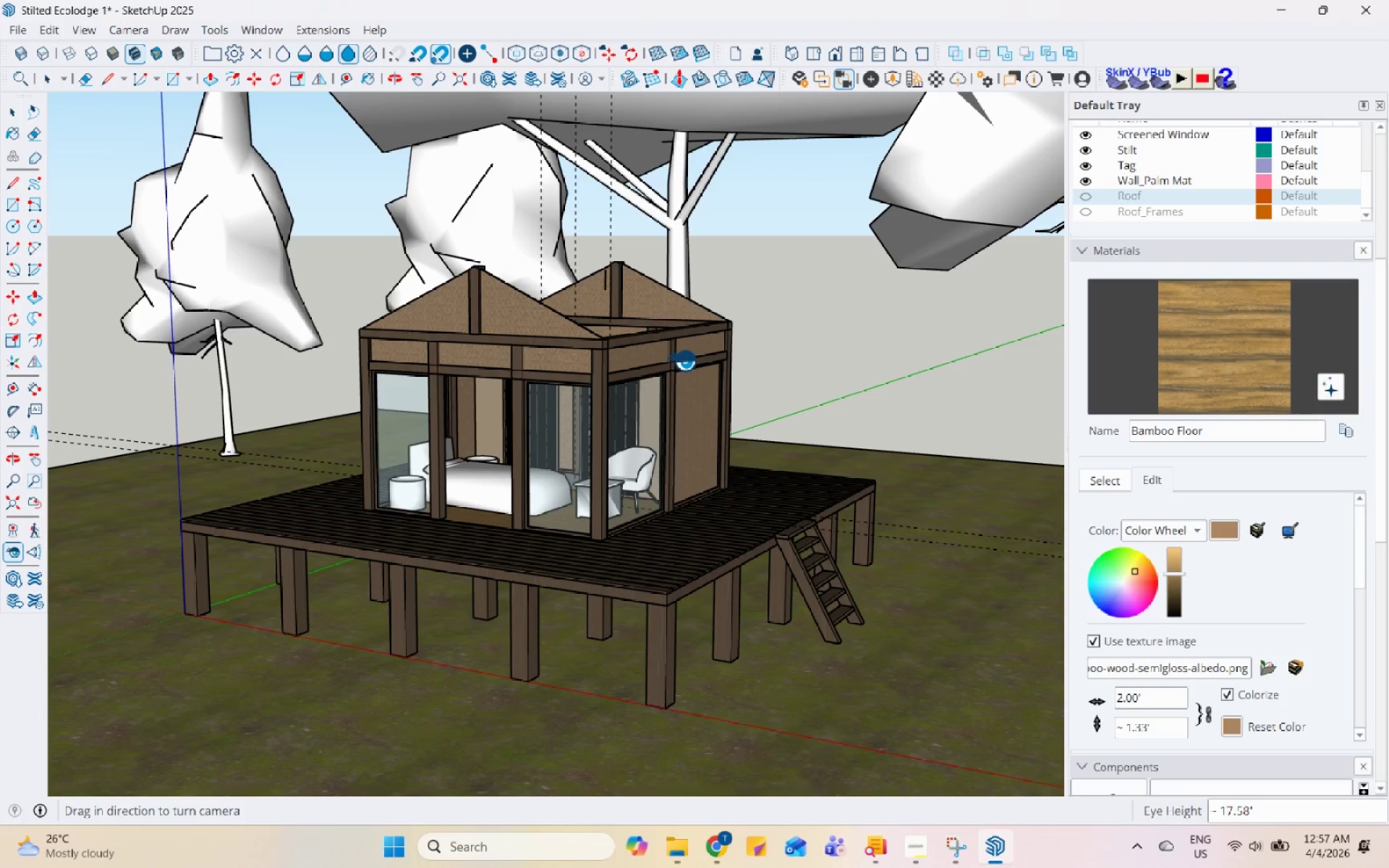 
left_click([1090, 193])
 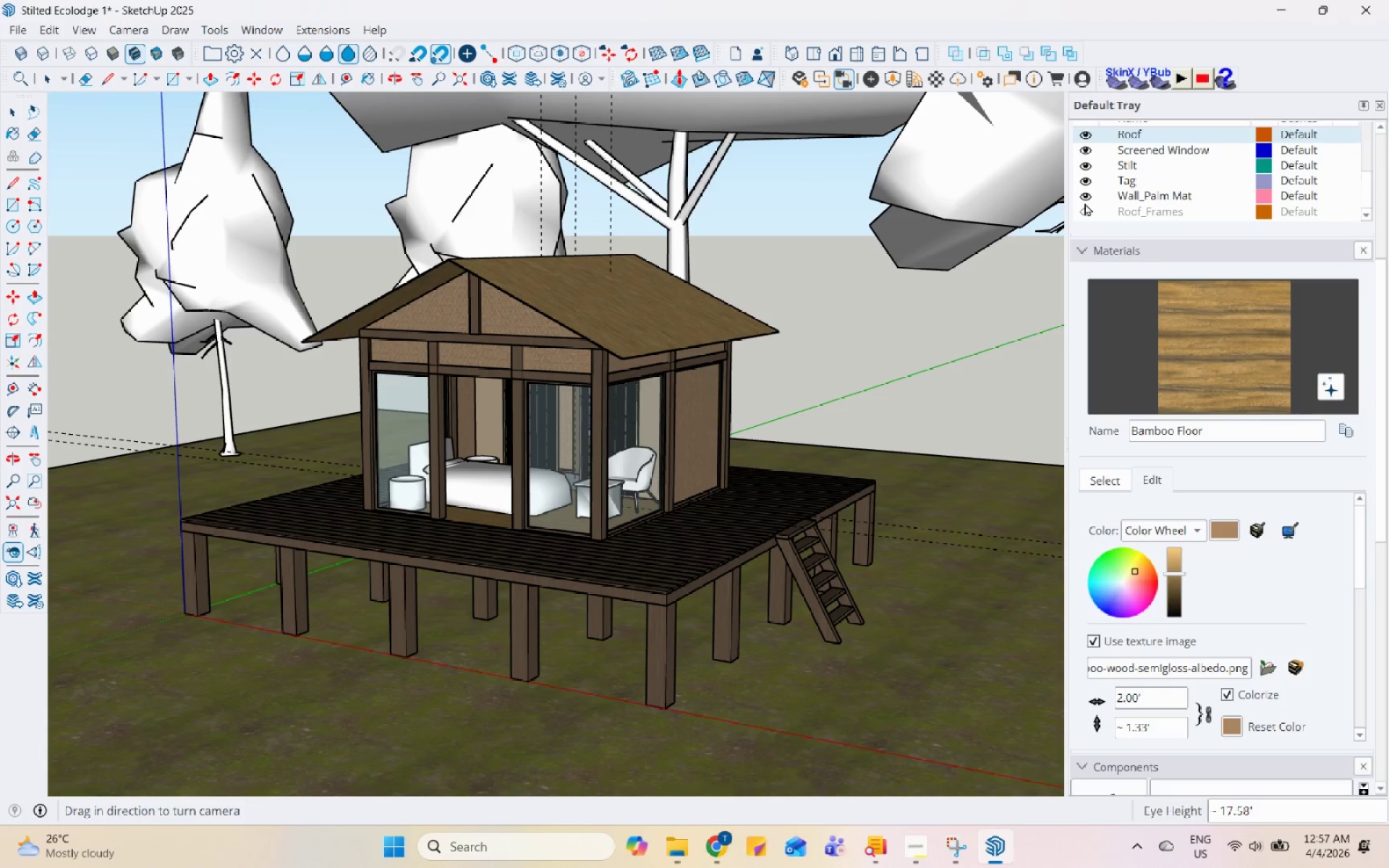 
scroll: coordinate [1084, 204], scroll_direction: down, amount: 1.0
 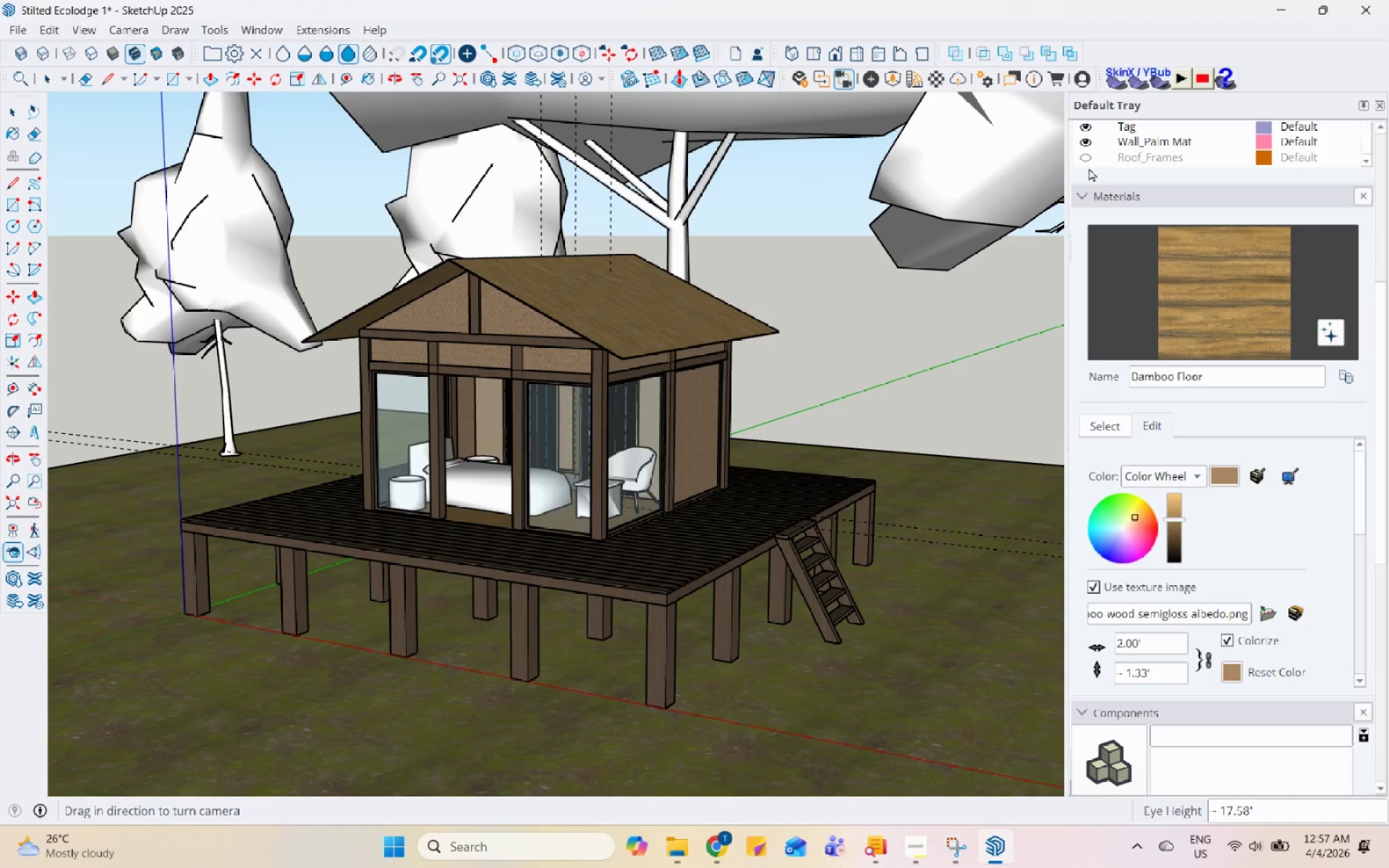 
left_click([1087, 159])
 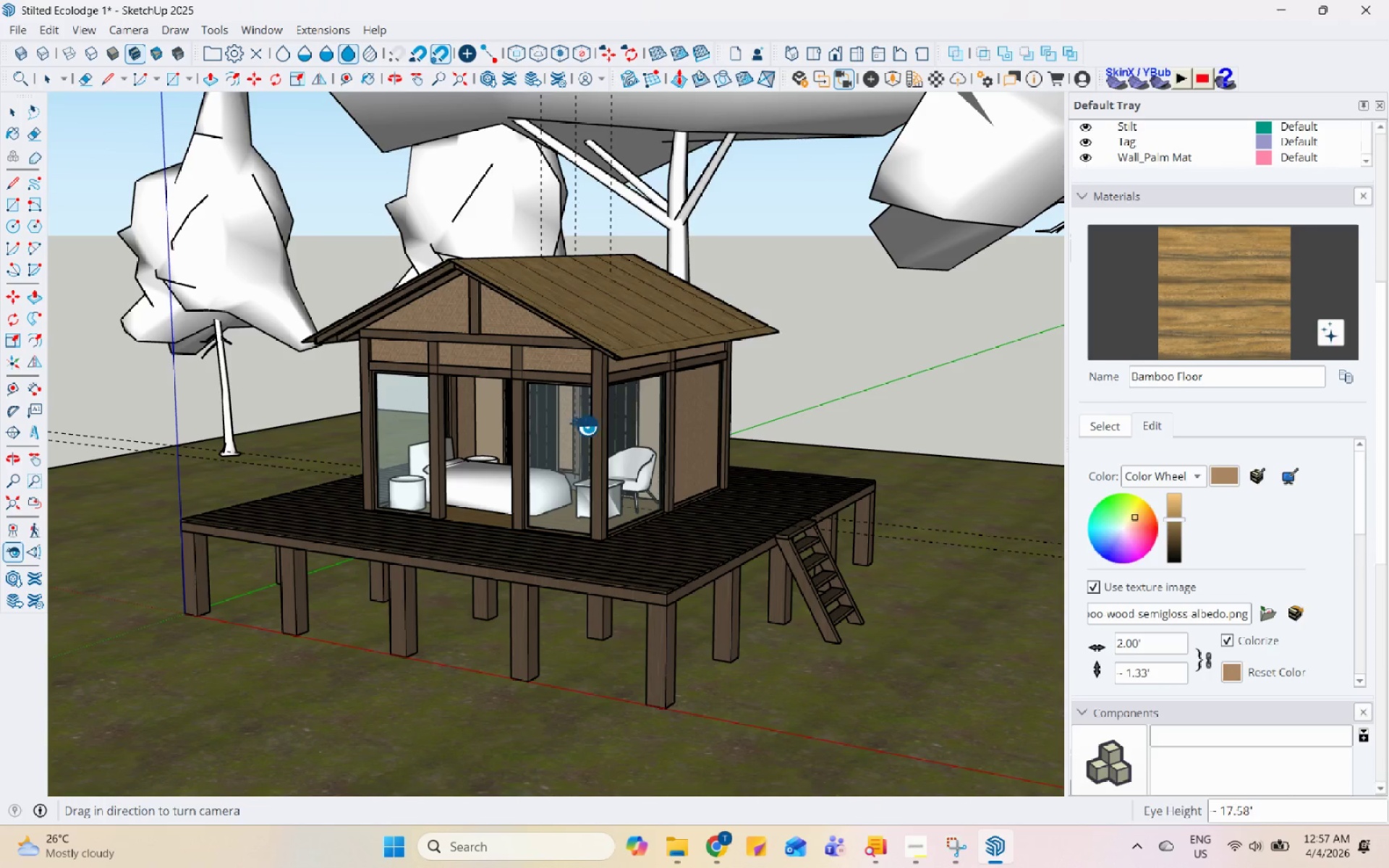 
scroll: coordinate [578, 443], scroll_direction: down, amount: 3.0